 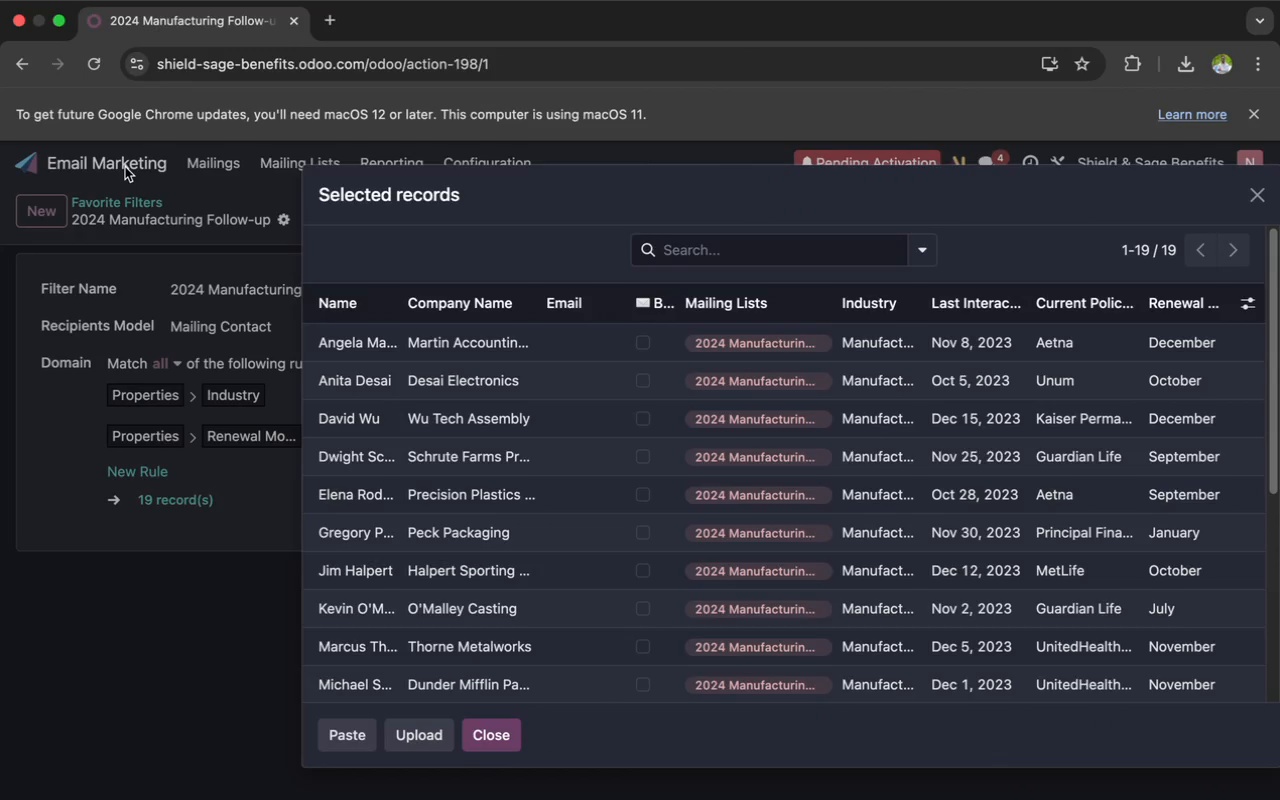 
left_click([1259, 194])
 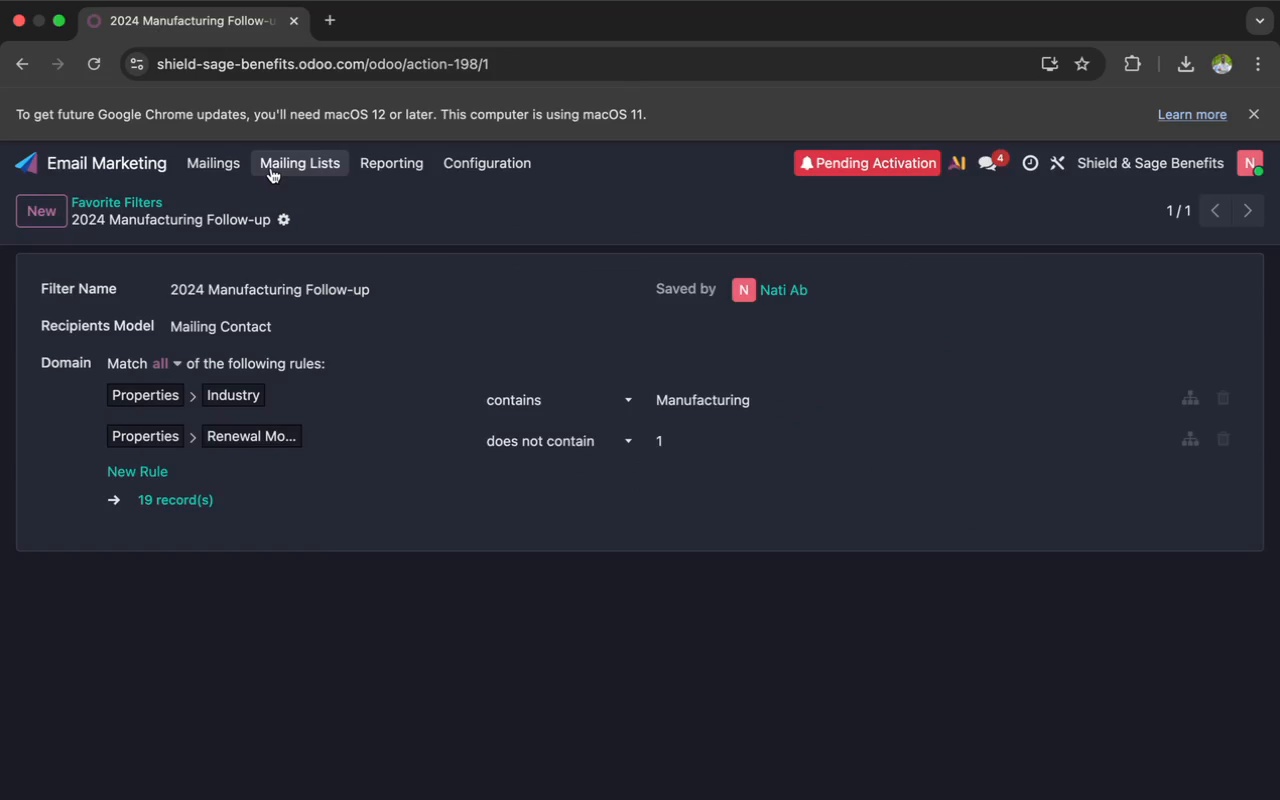 
wait(5.84)
 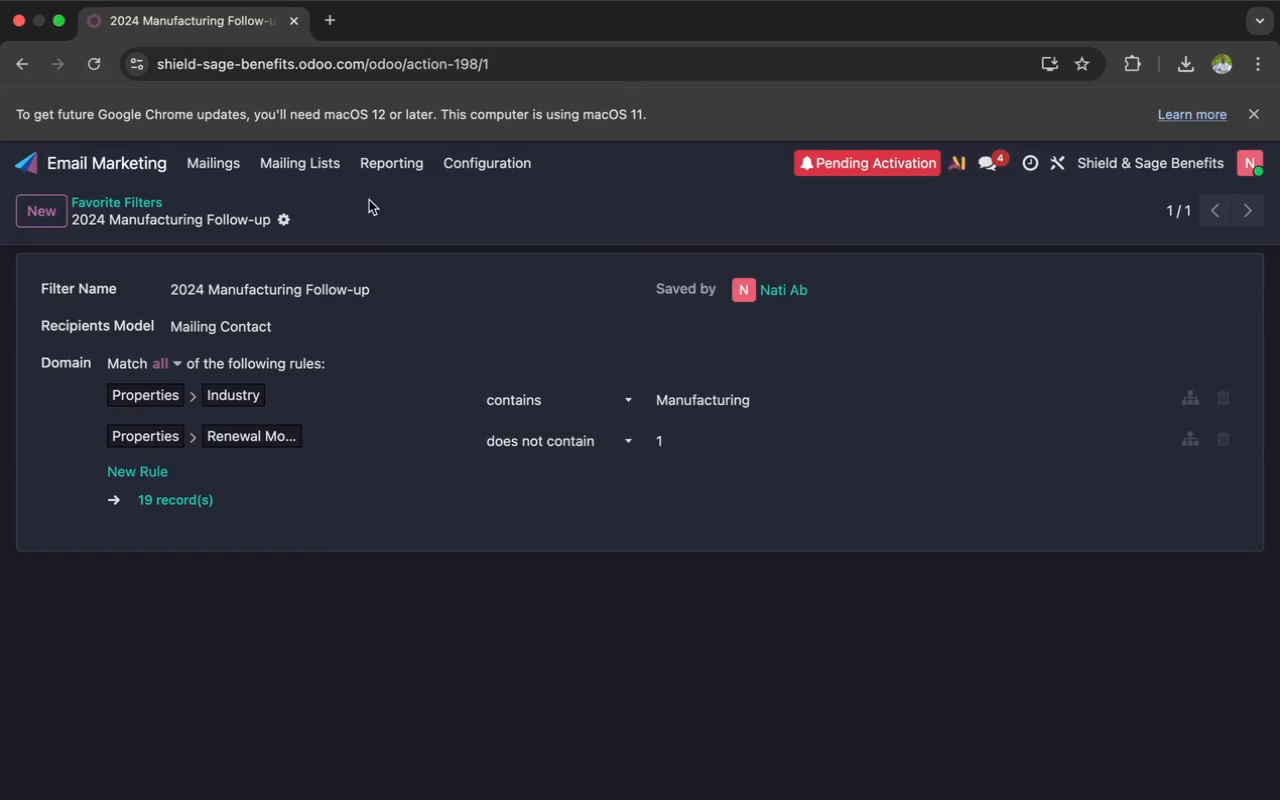 
left_click([220, 168])
 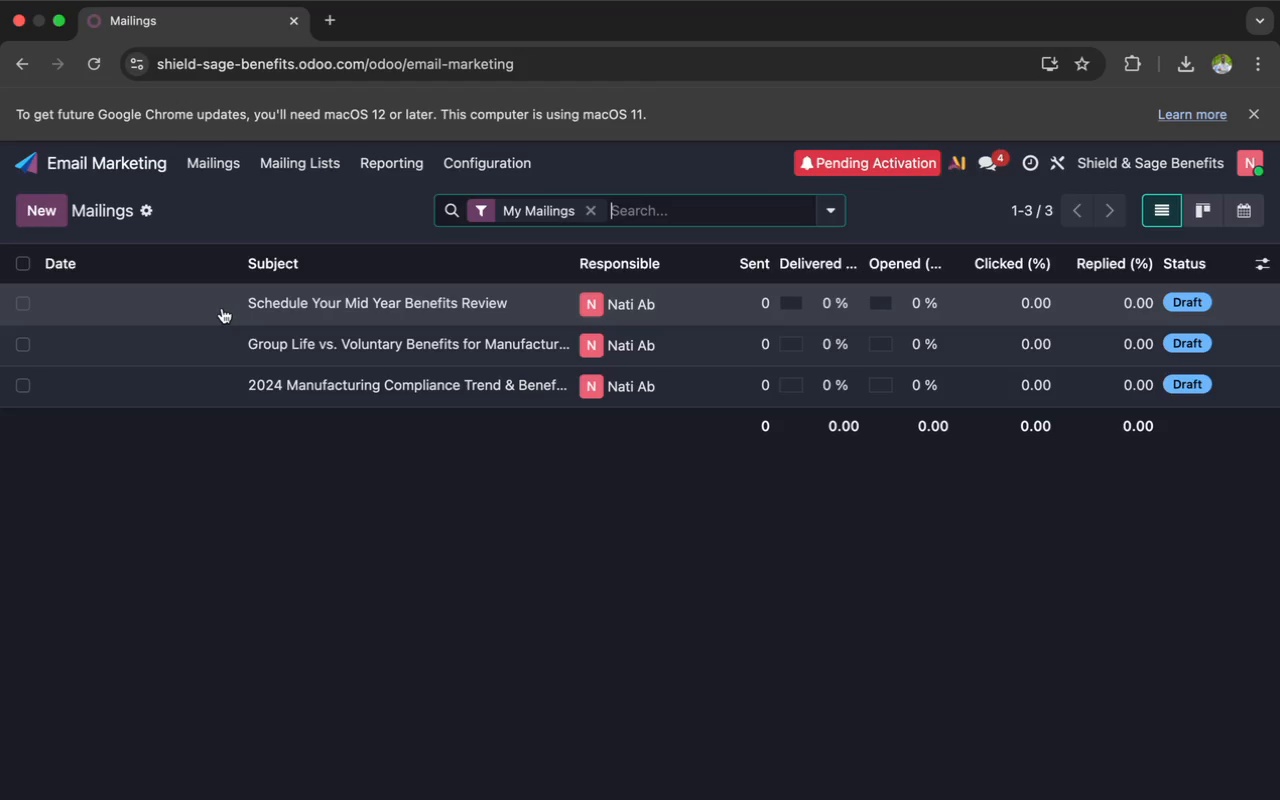 
wait(7.0)
 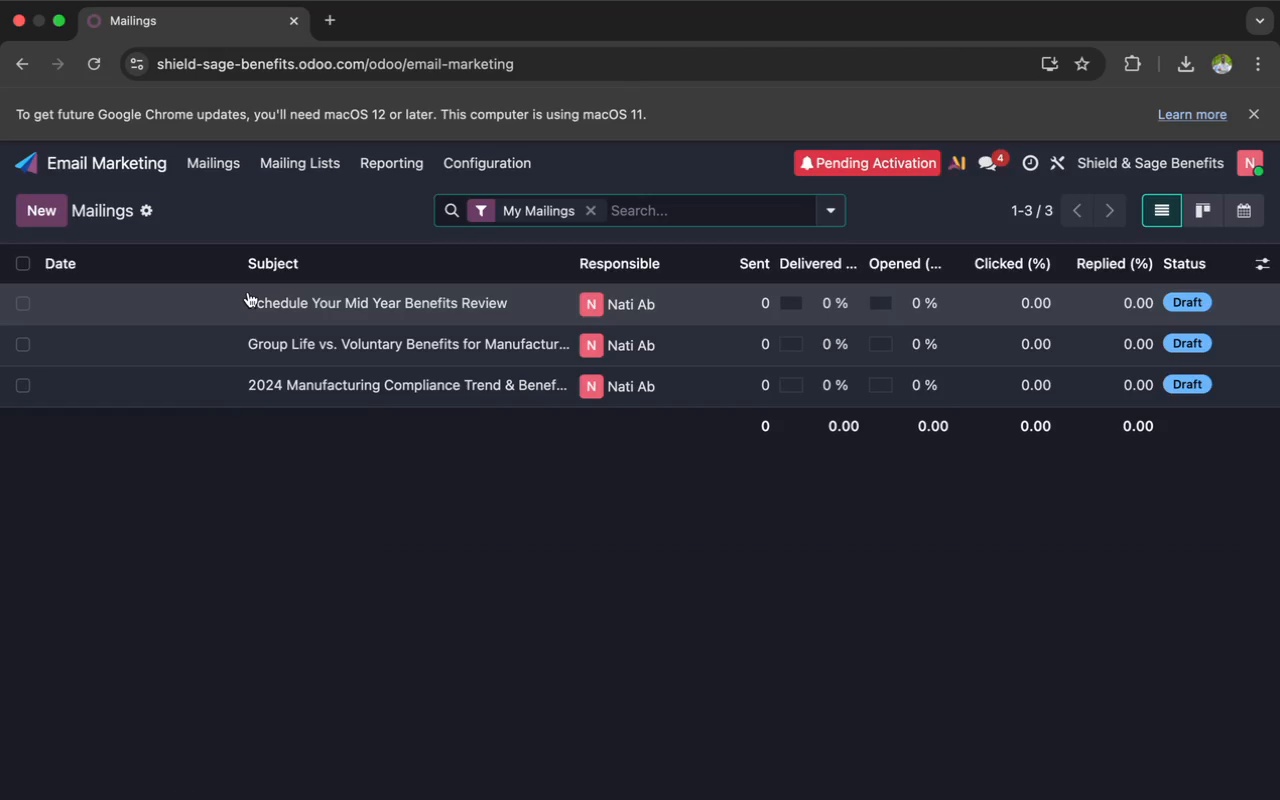 
left_click([282, 390])
 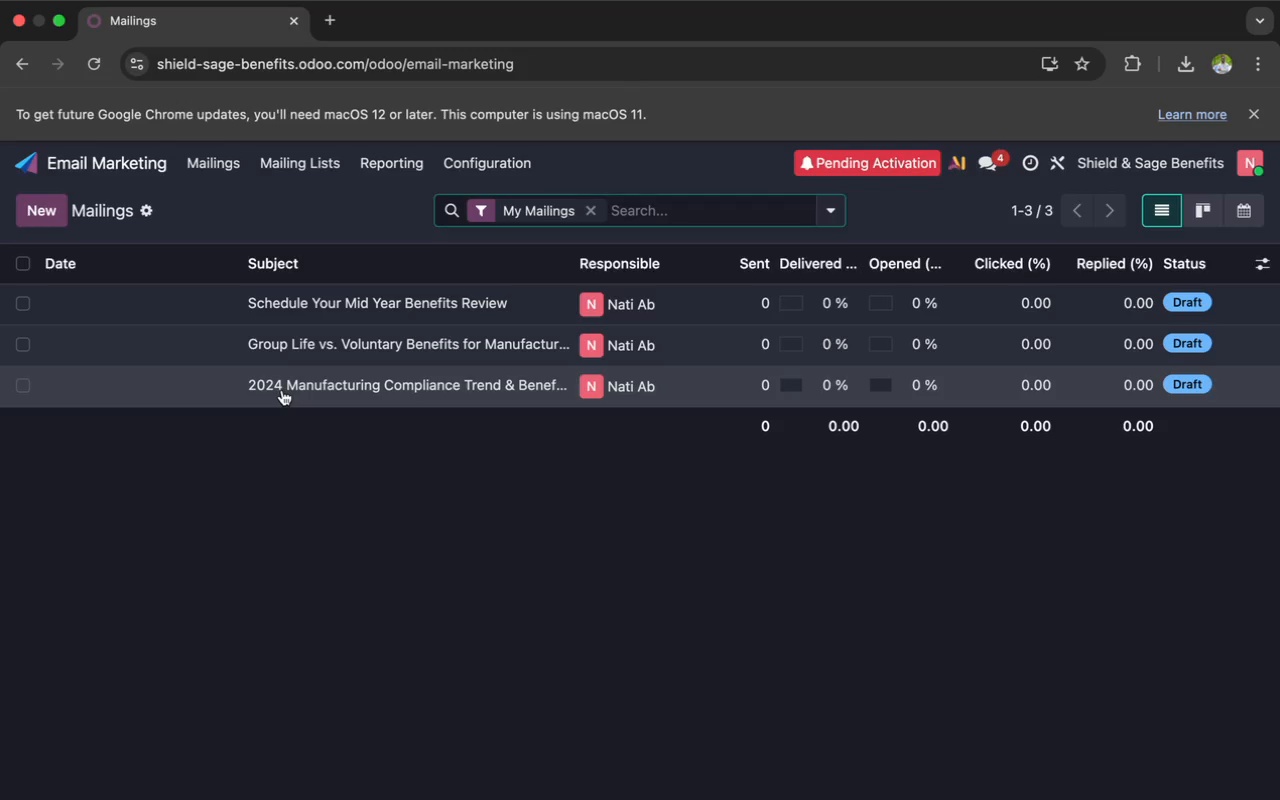 
mouse_move([281, 426])
 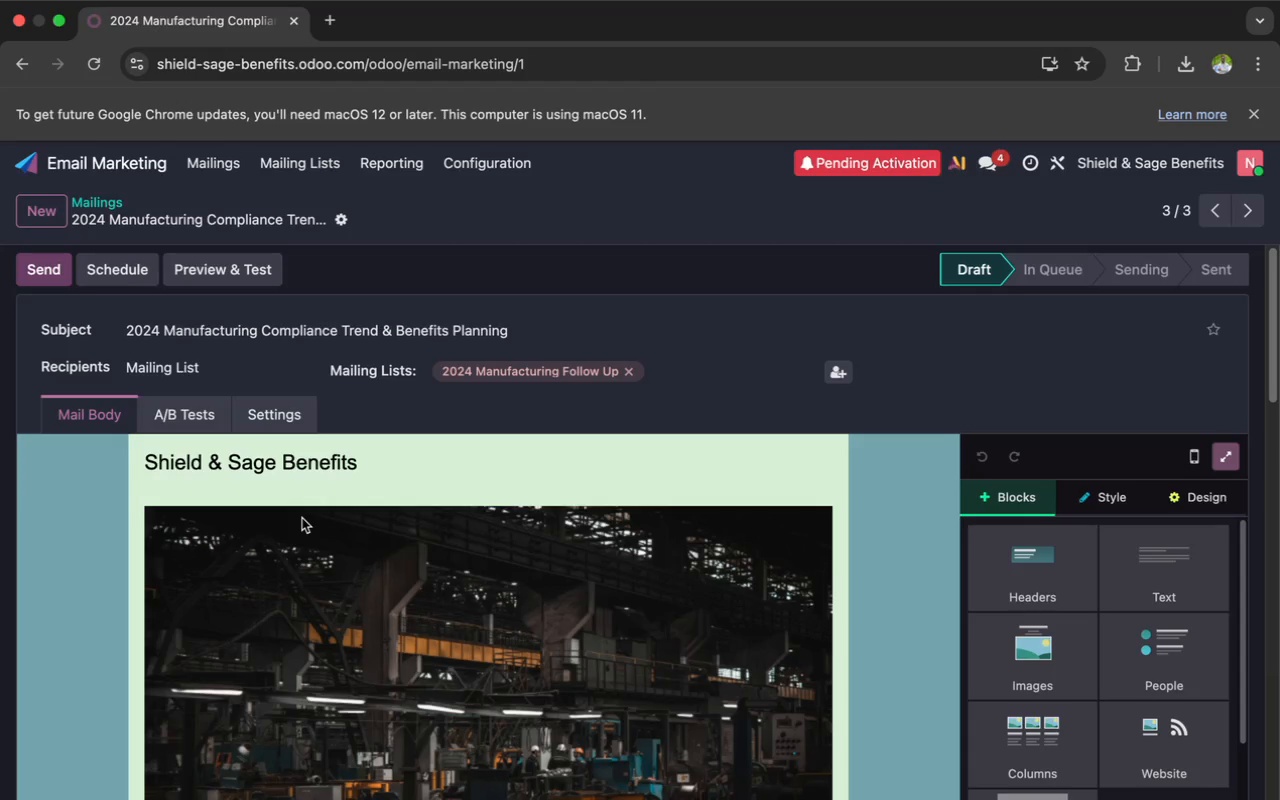 
scroll: coordinate [507, 480], scroll_direction: down, amount: 29.0
 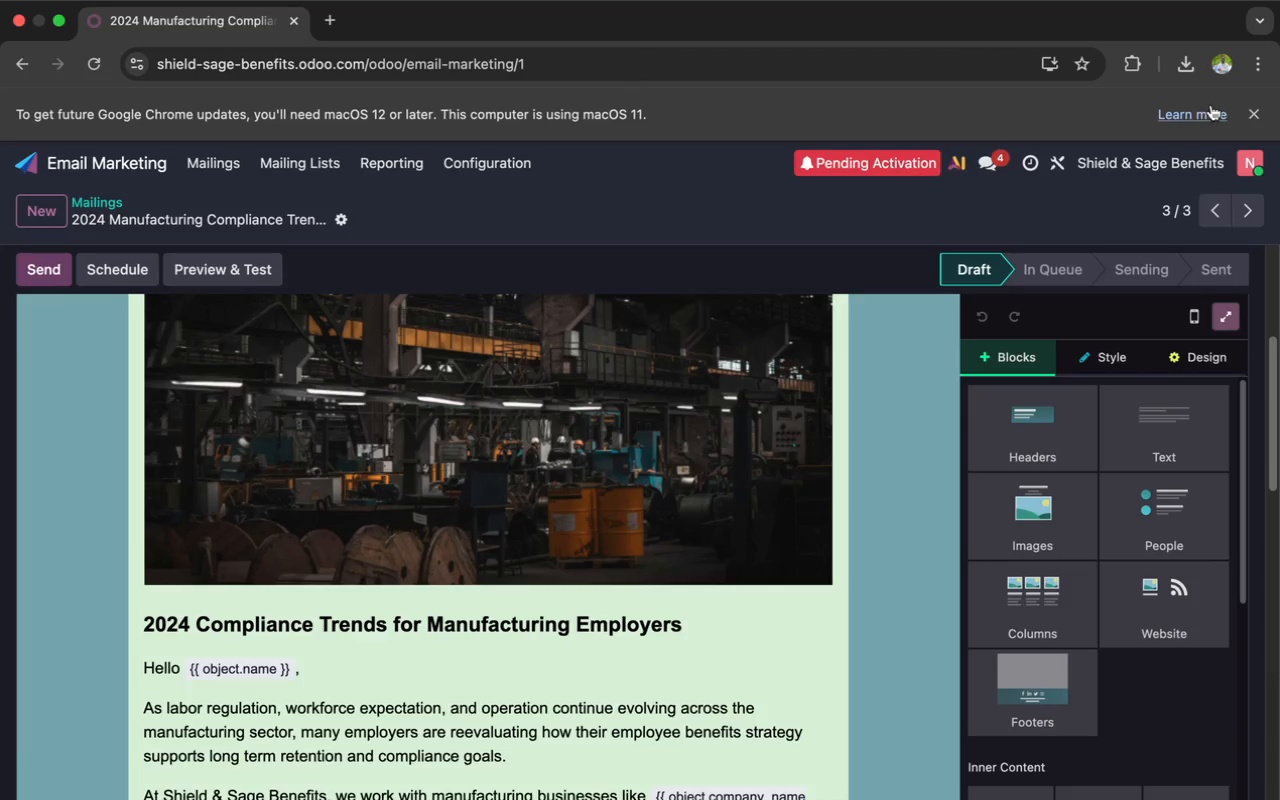 
left_click([1264, 63])
 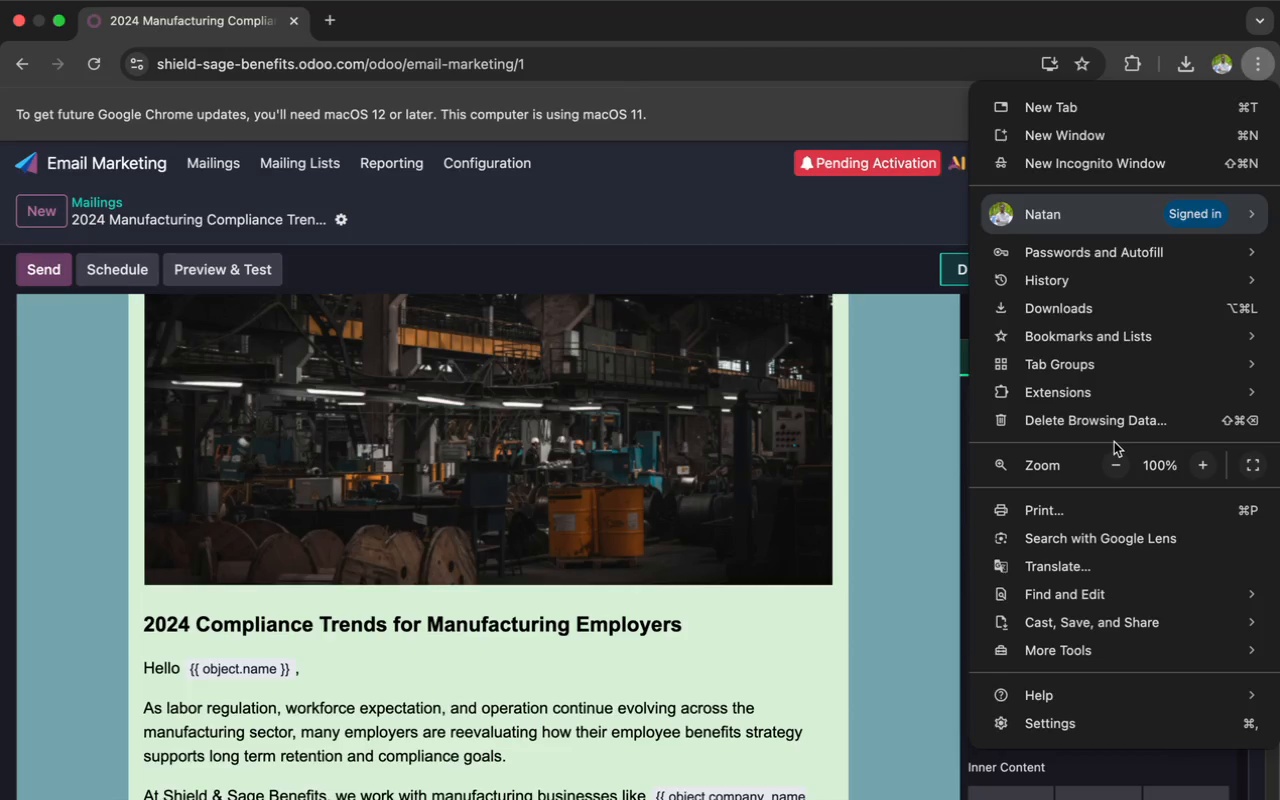 
left_click([1115, 468])
 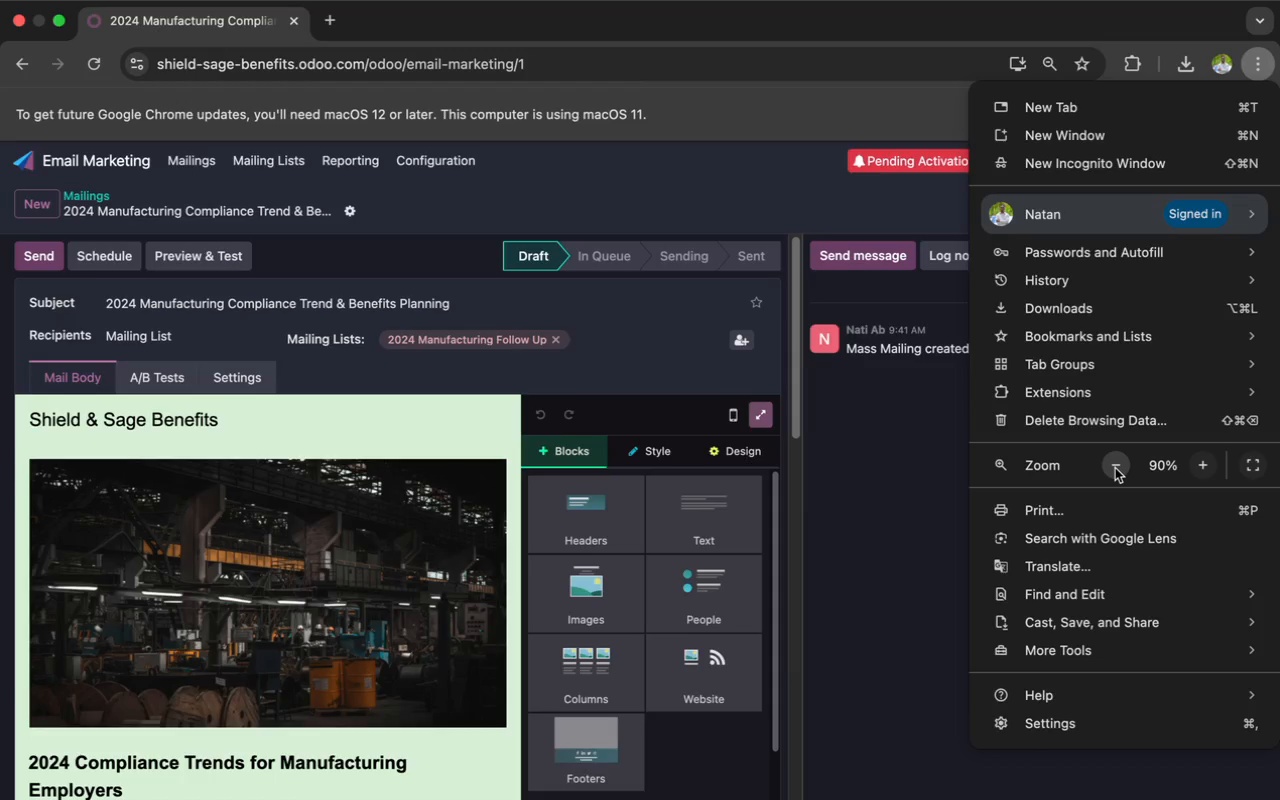 
left_click([1115, 468])
 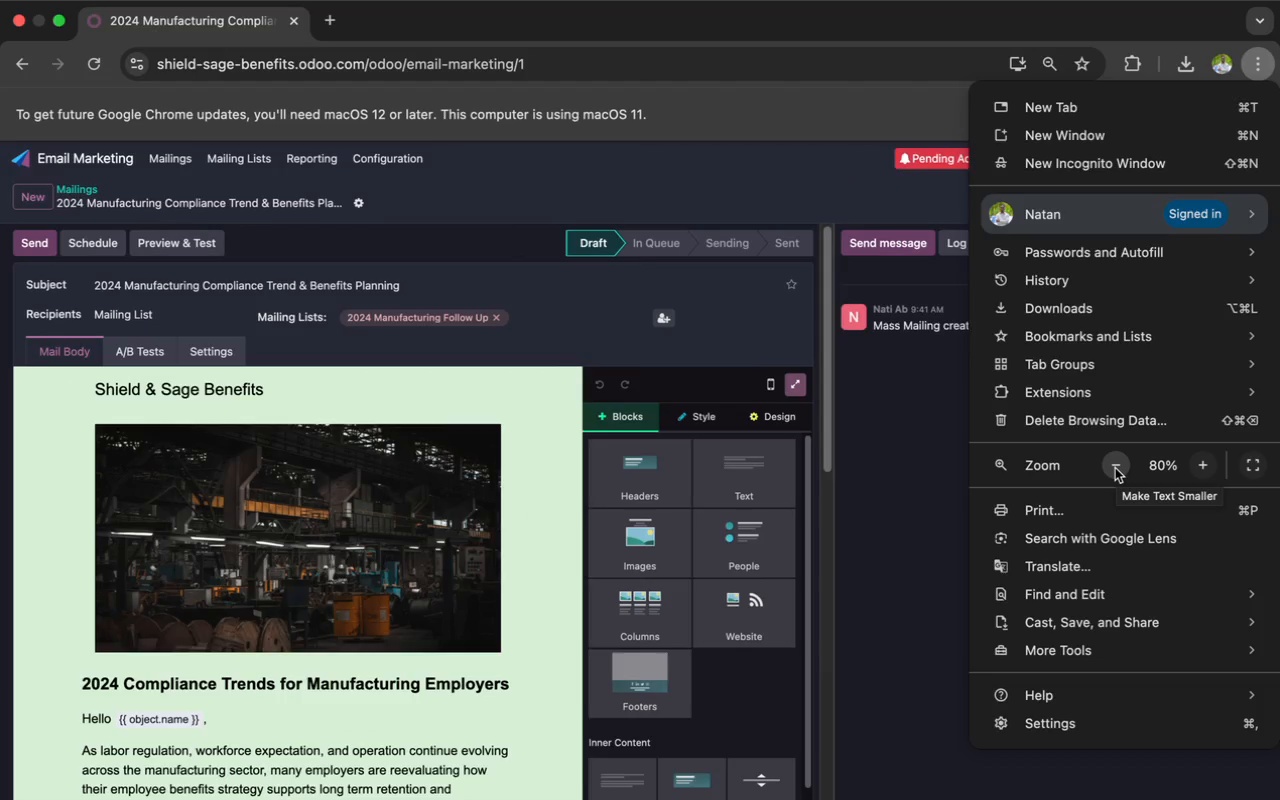 
left_click([1115, 468])
 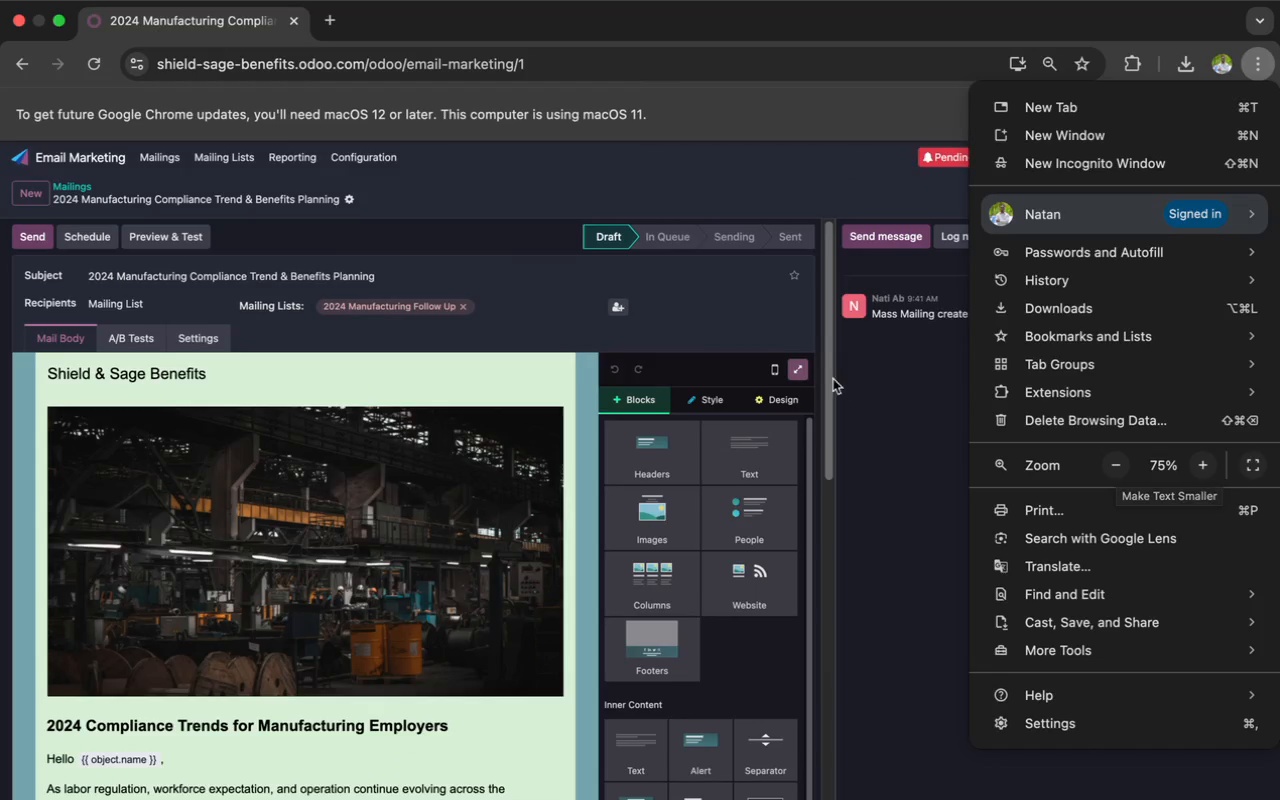 
left_click([800, 373])
 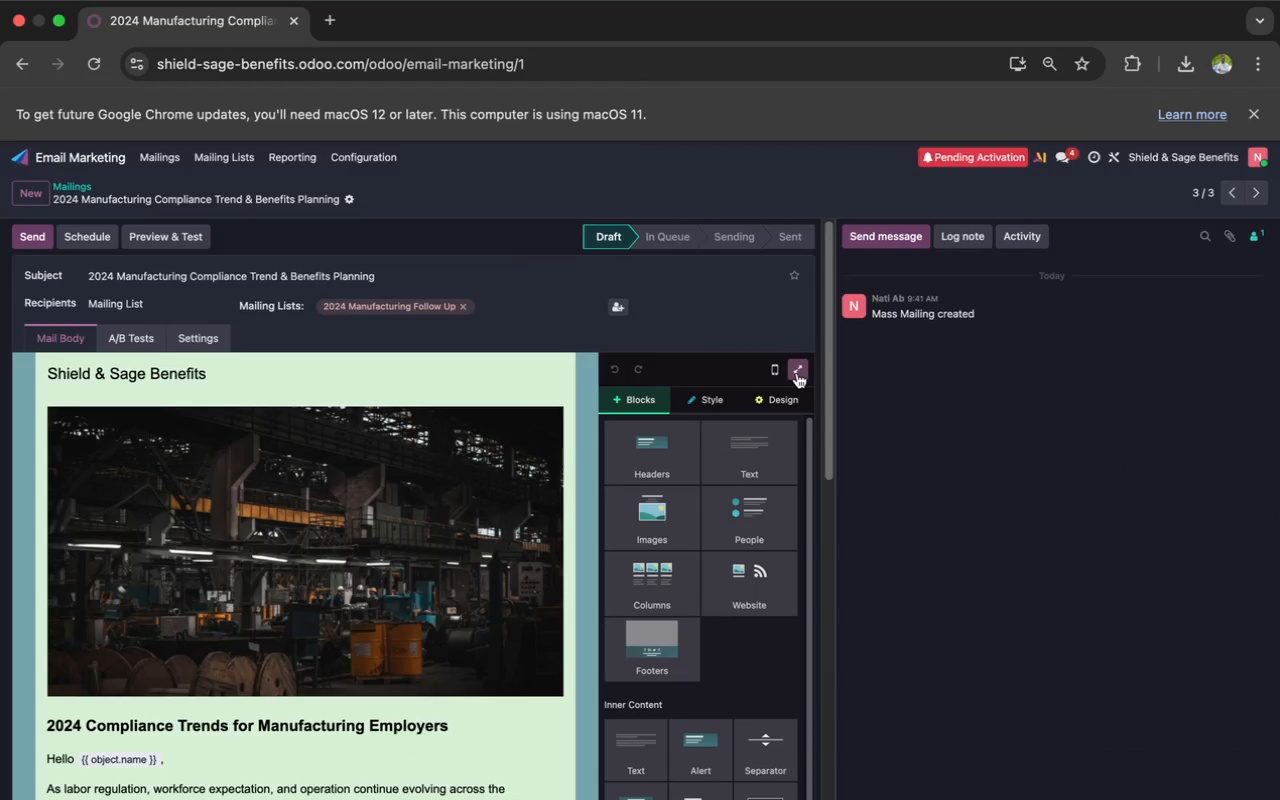 
wait(5.0)
 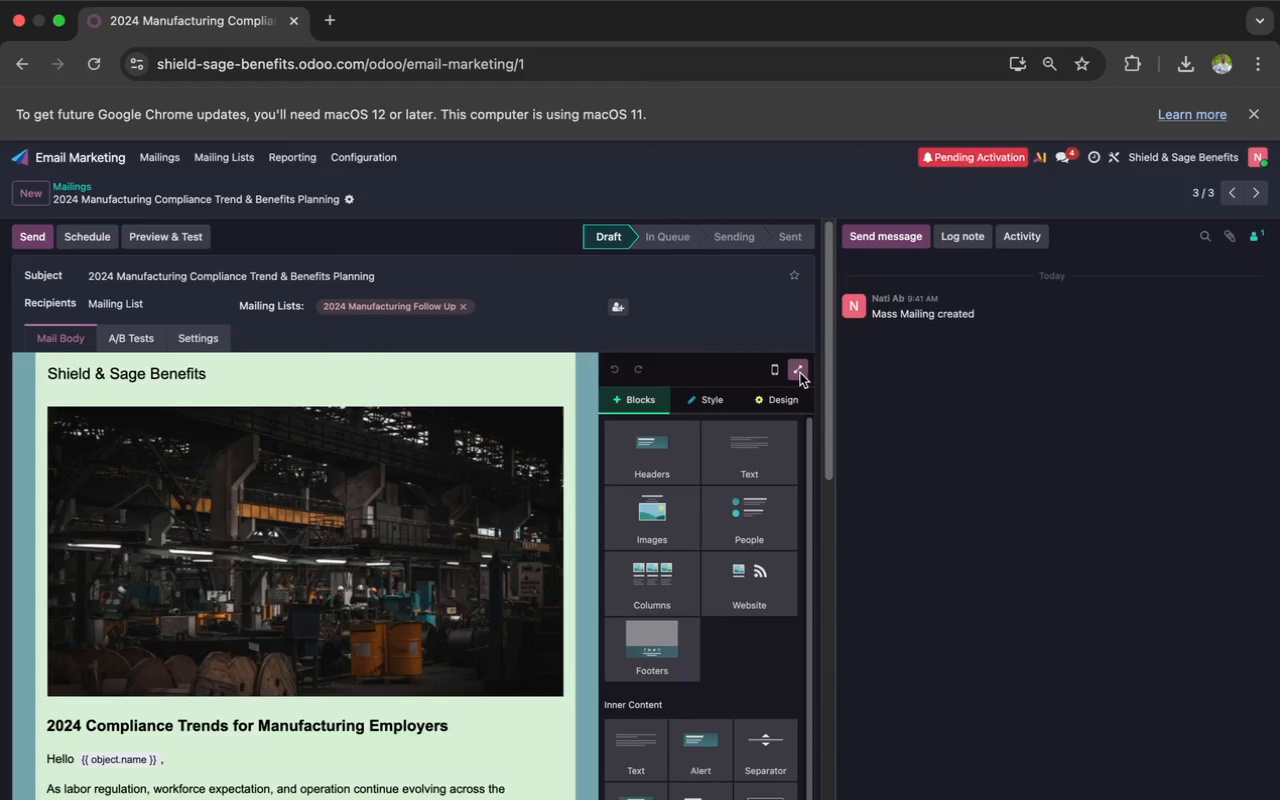 
left_click([799, 366])
 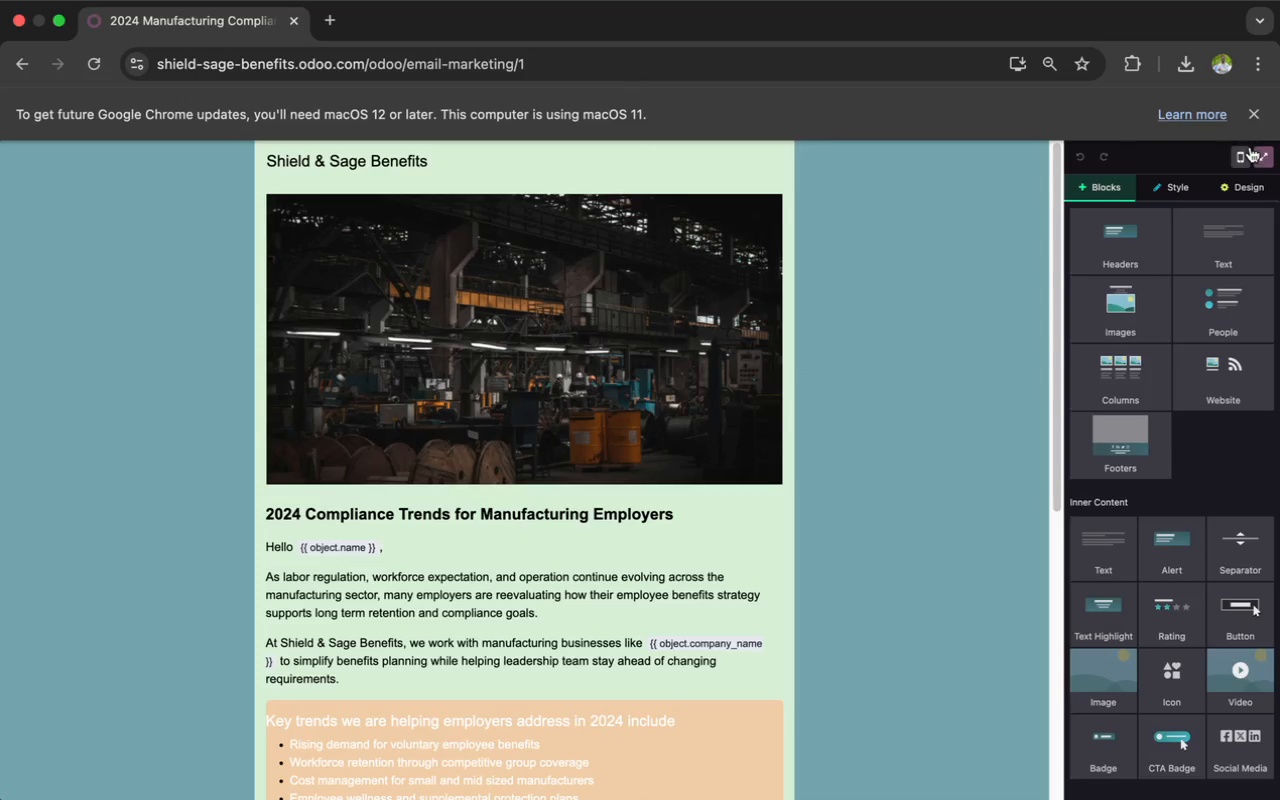 
left_click([1250, 111])